 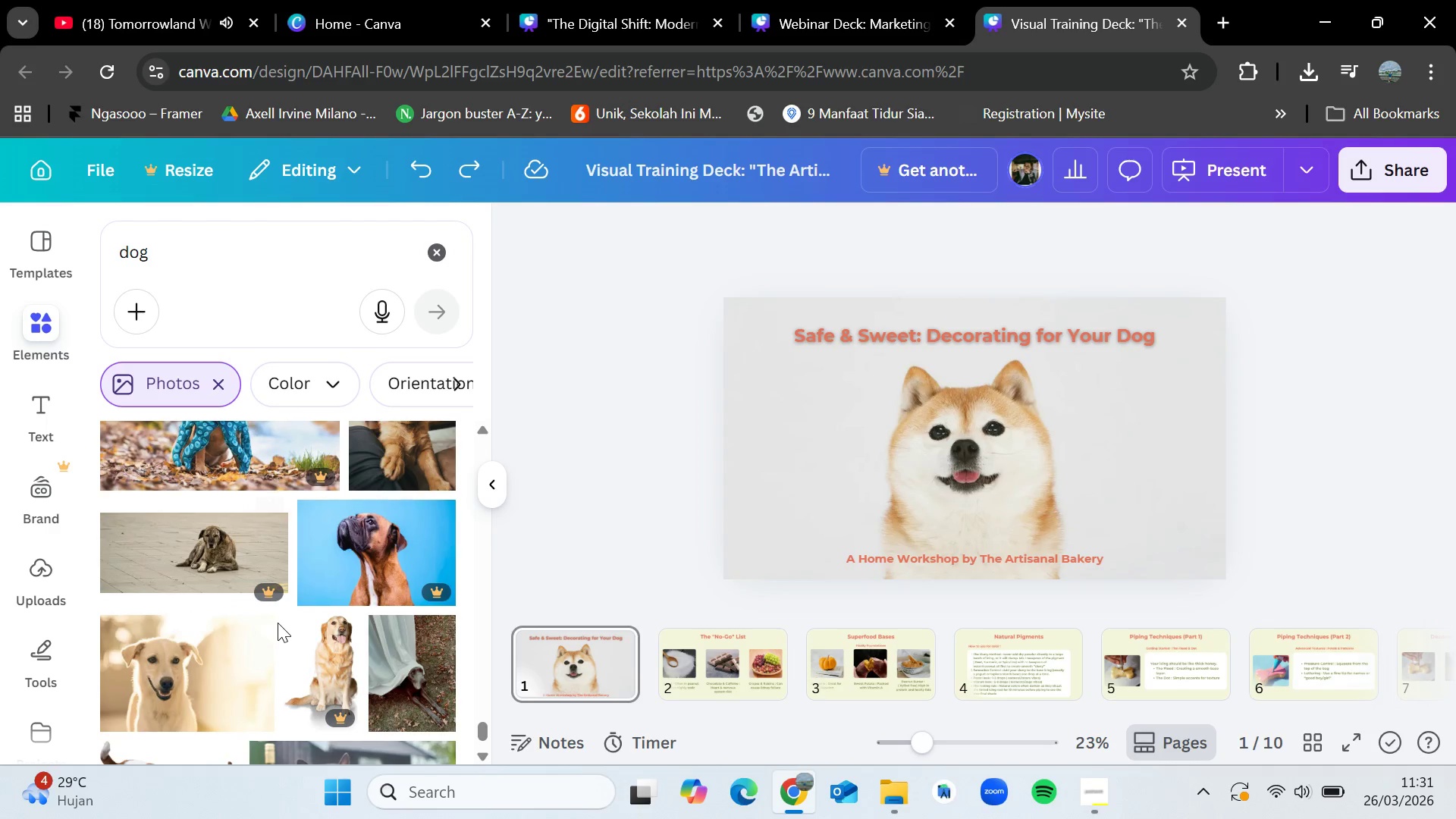 
scroll: coordinate [280, 623], scroll_direction: down, amount: 2.0
 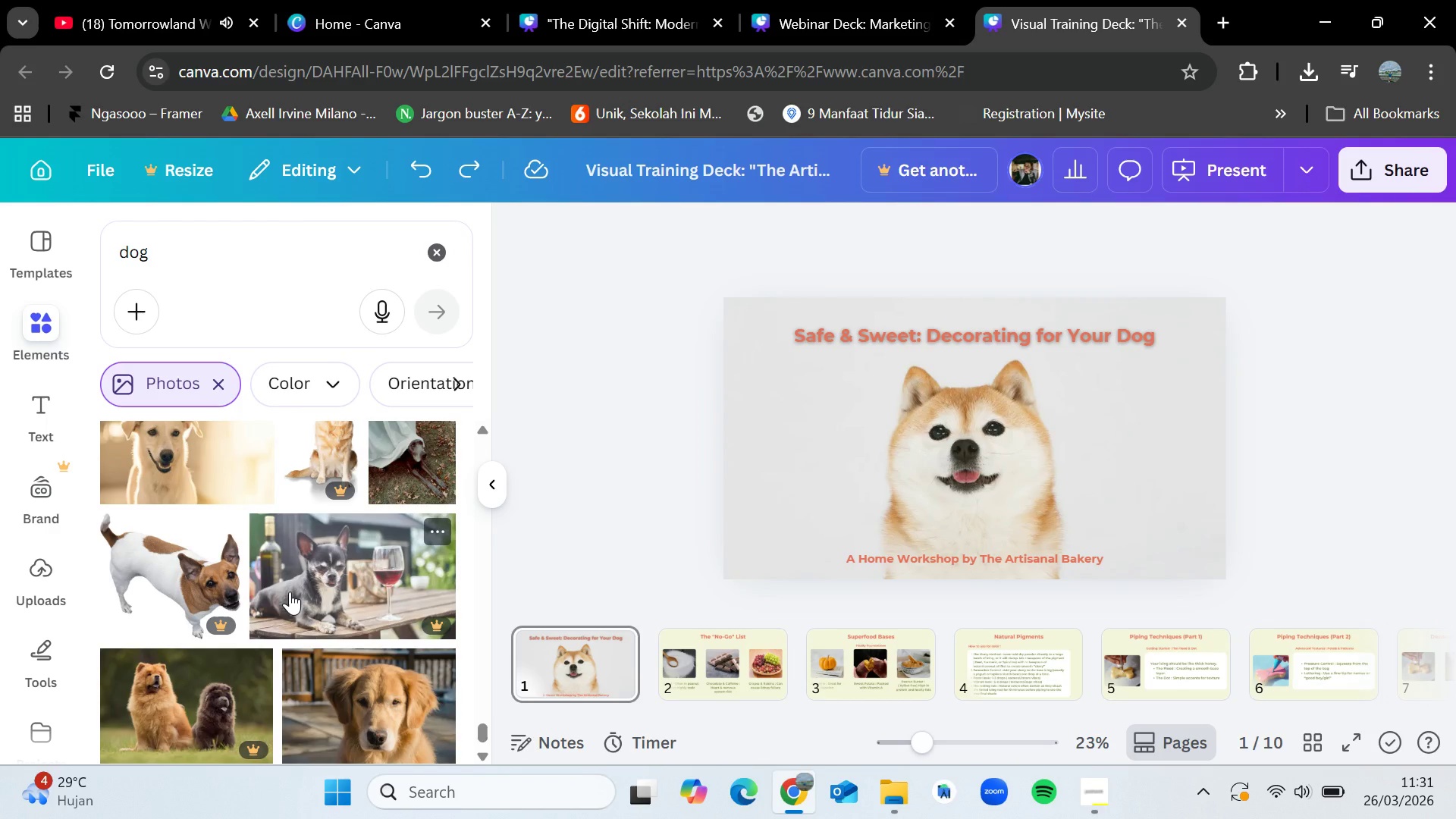 
scroll: coordinate [290, 592], scroll_direction: none, amount: 0.0
 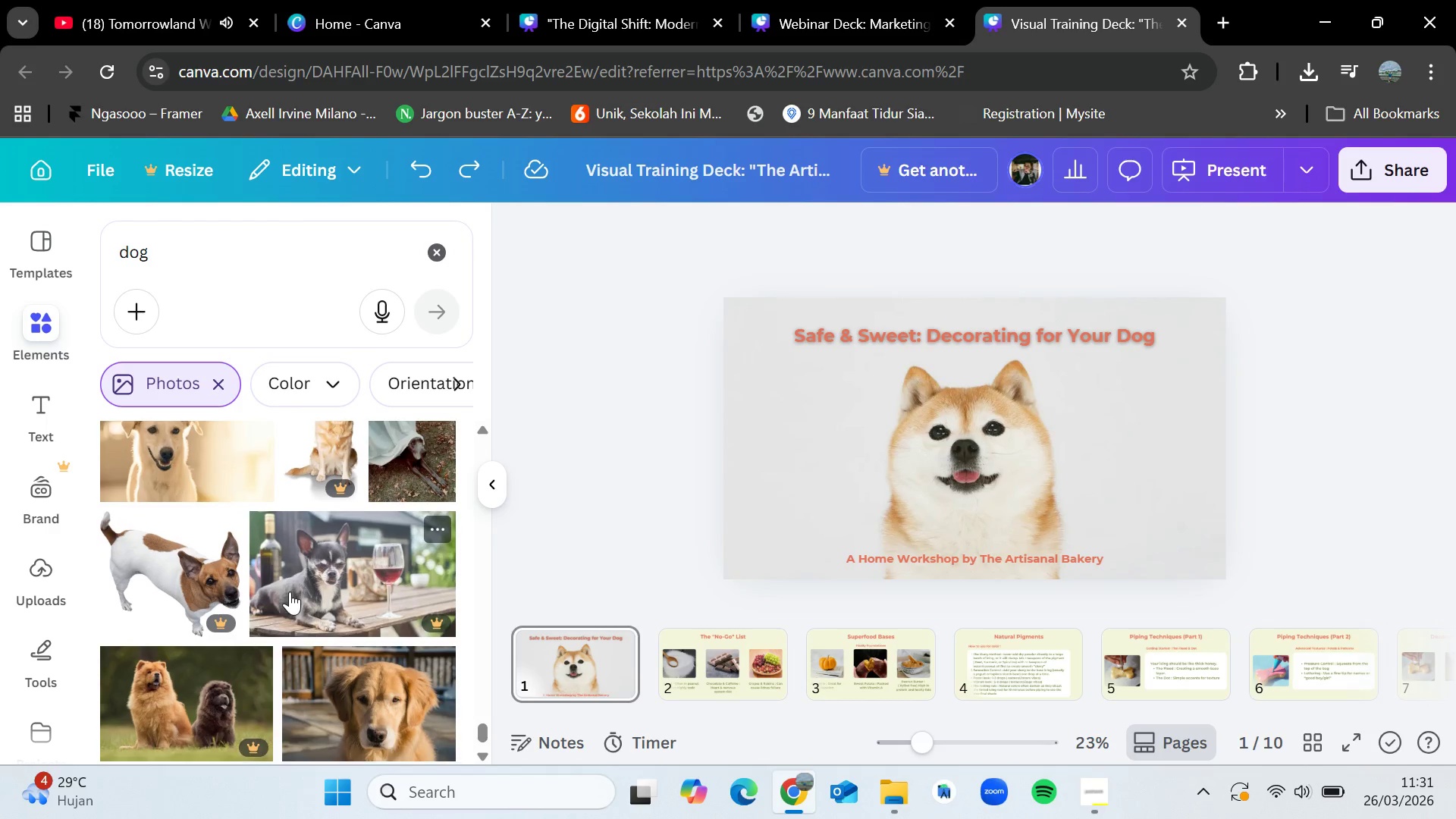 
scroll: coordinate [290, 592], scroll_direction: down, amount: 10.0
 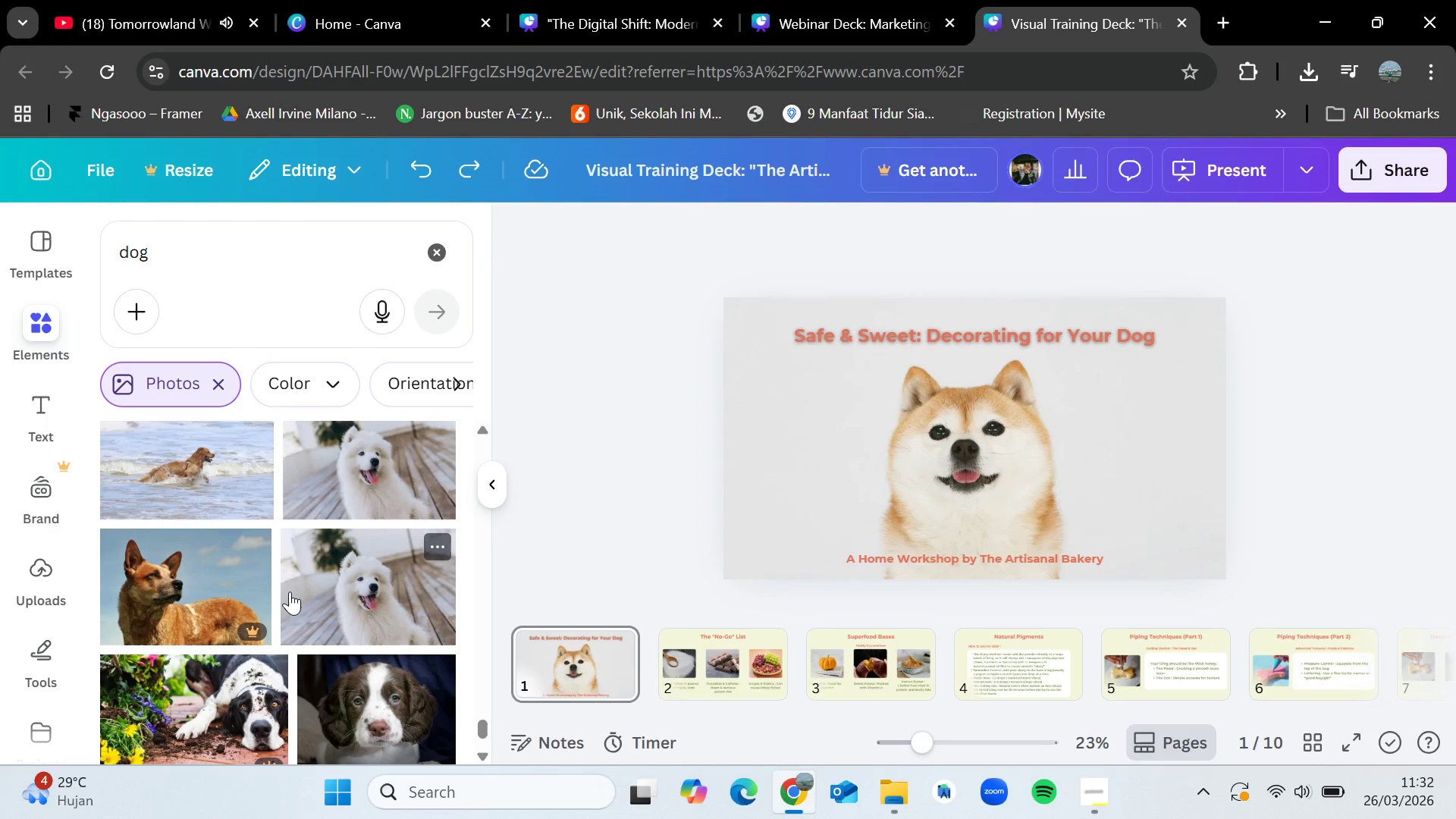 
scroll: coordinate [290, 592], scroll_direction: up, amount: 1.0
 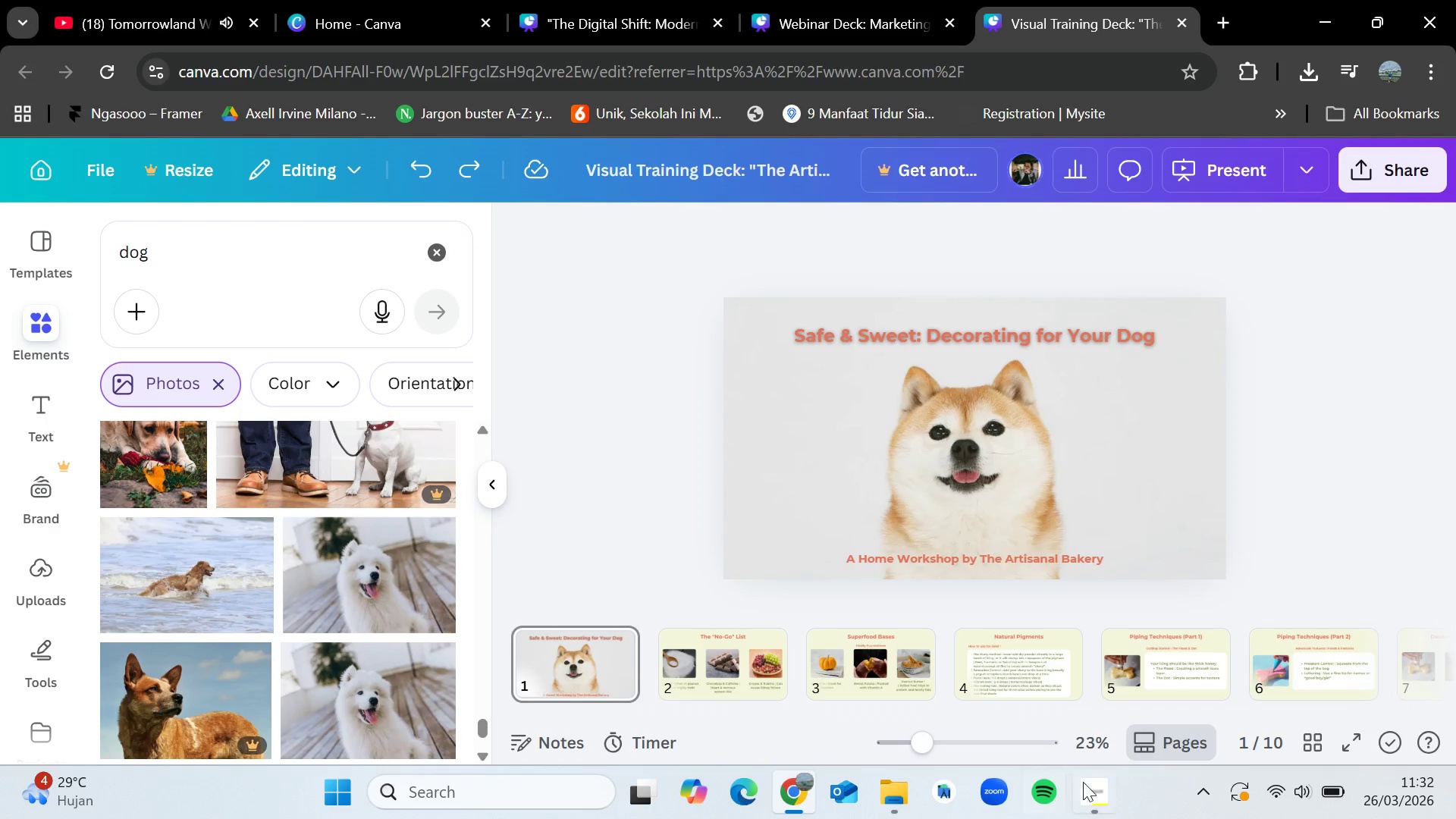 
left_click([1116, 805])